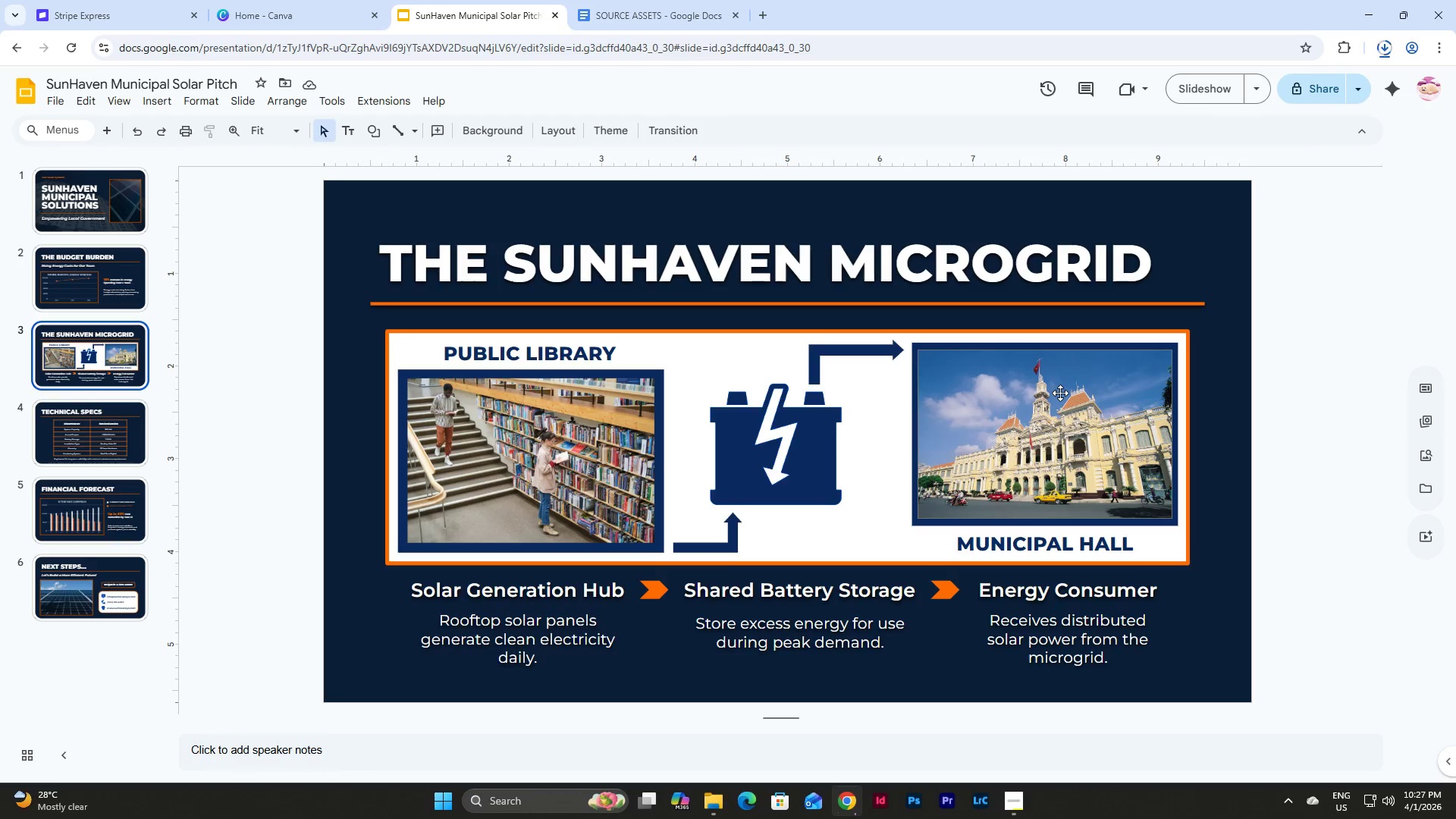 
wait(14.53)
 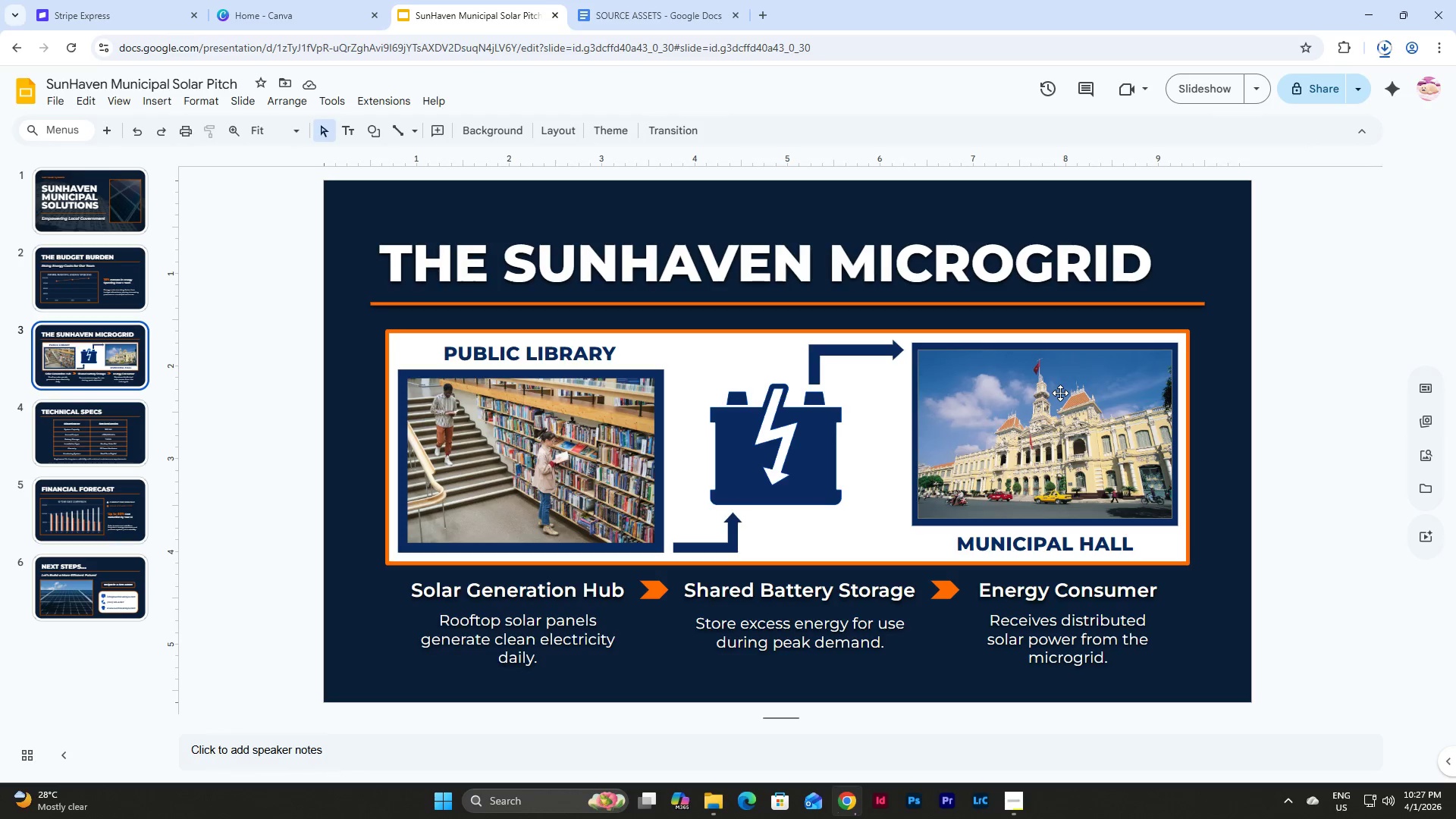 
double_click([606, 367])
 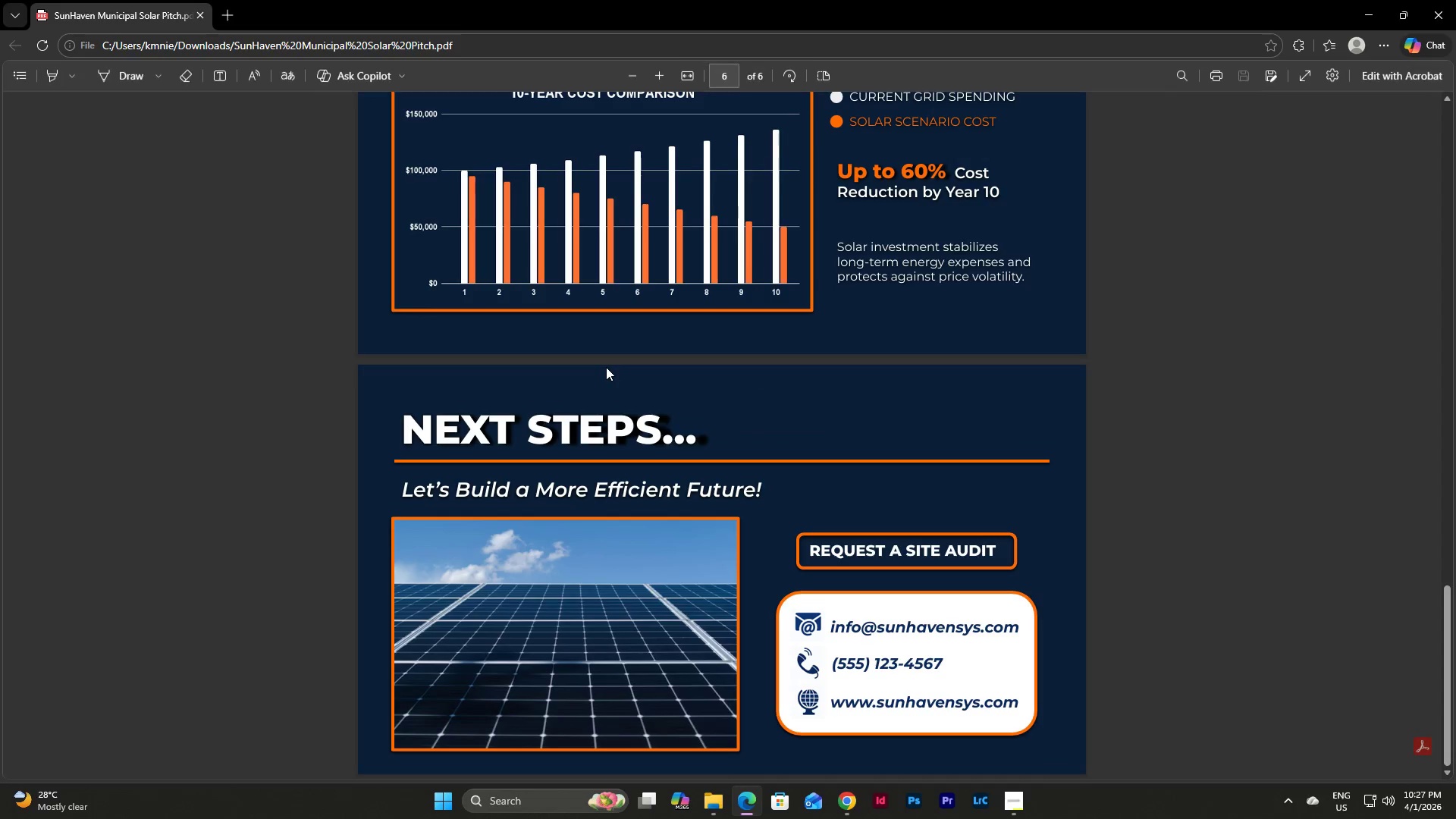 
scroll: coordinate [667, 386], scroll_direction: down, amount: 5.0
 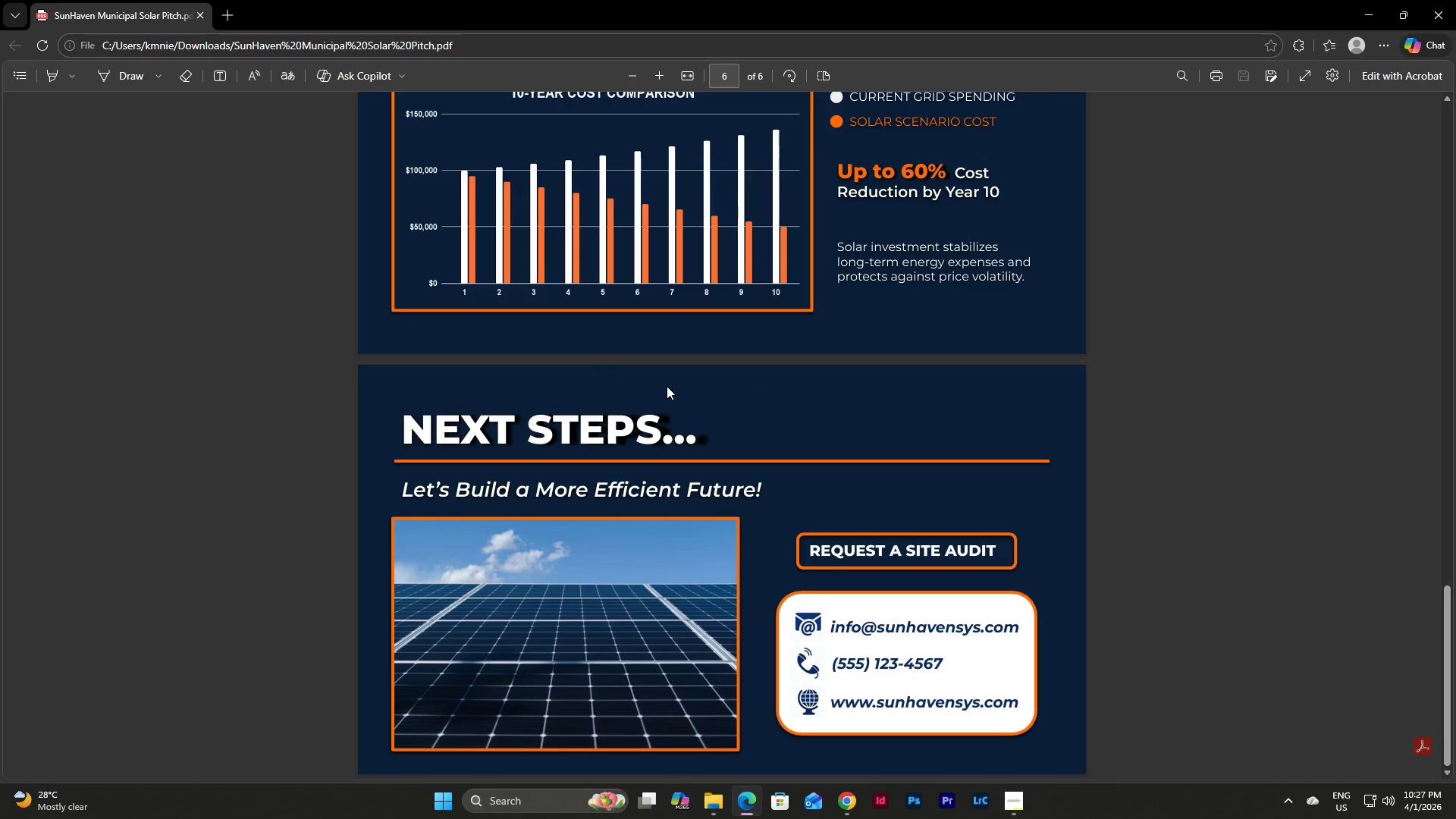 
scroll: coordinate [1053, 287], scroll_direction: up, amount: 22.0
 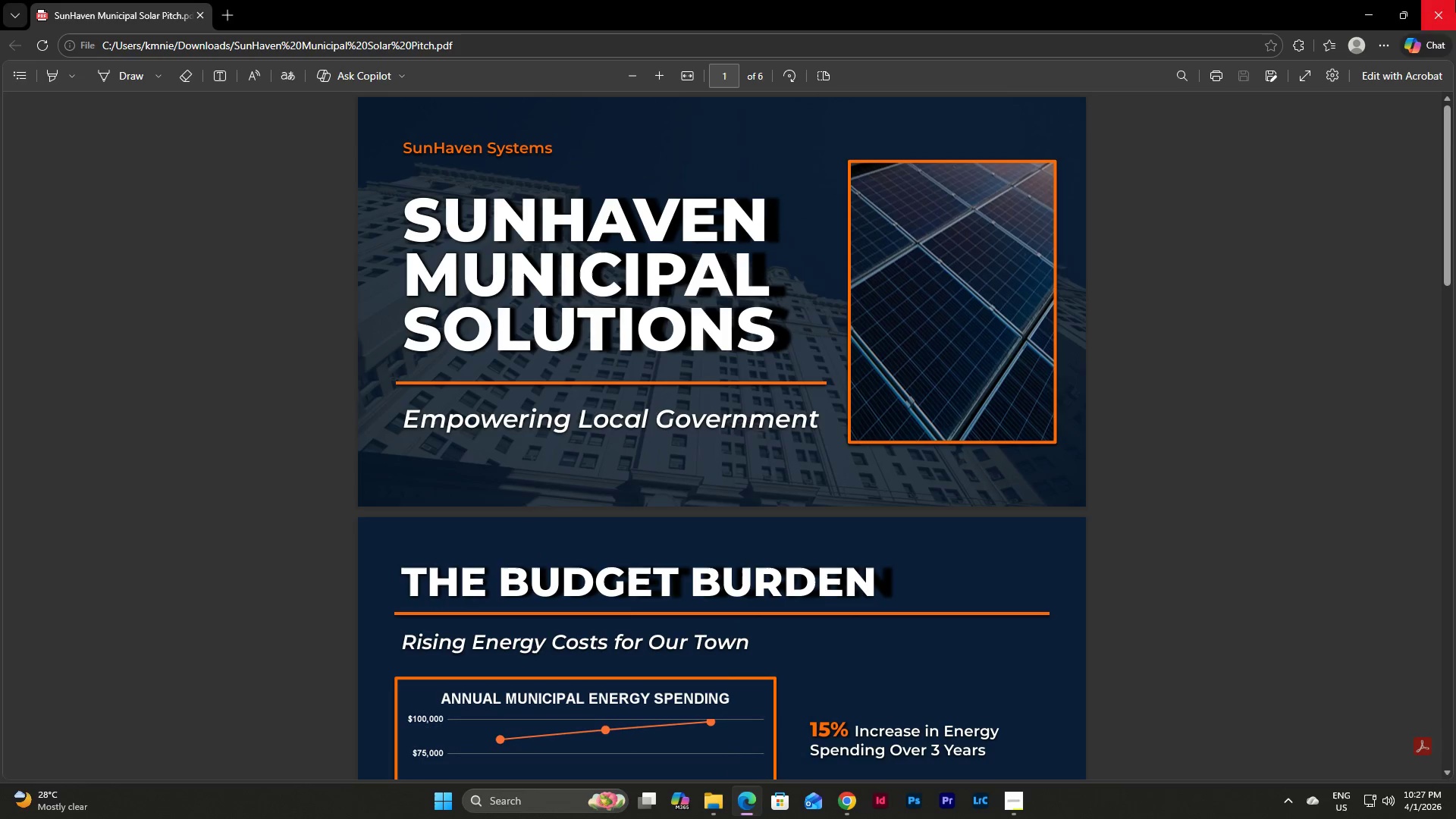 
left_click([1455, 0])
 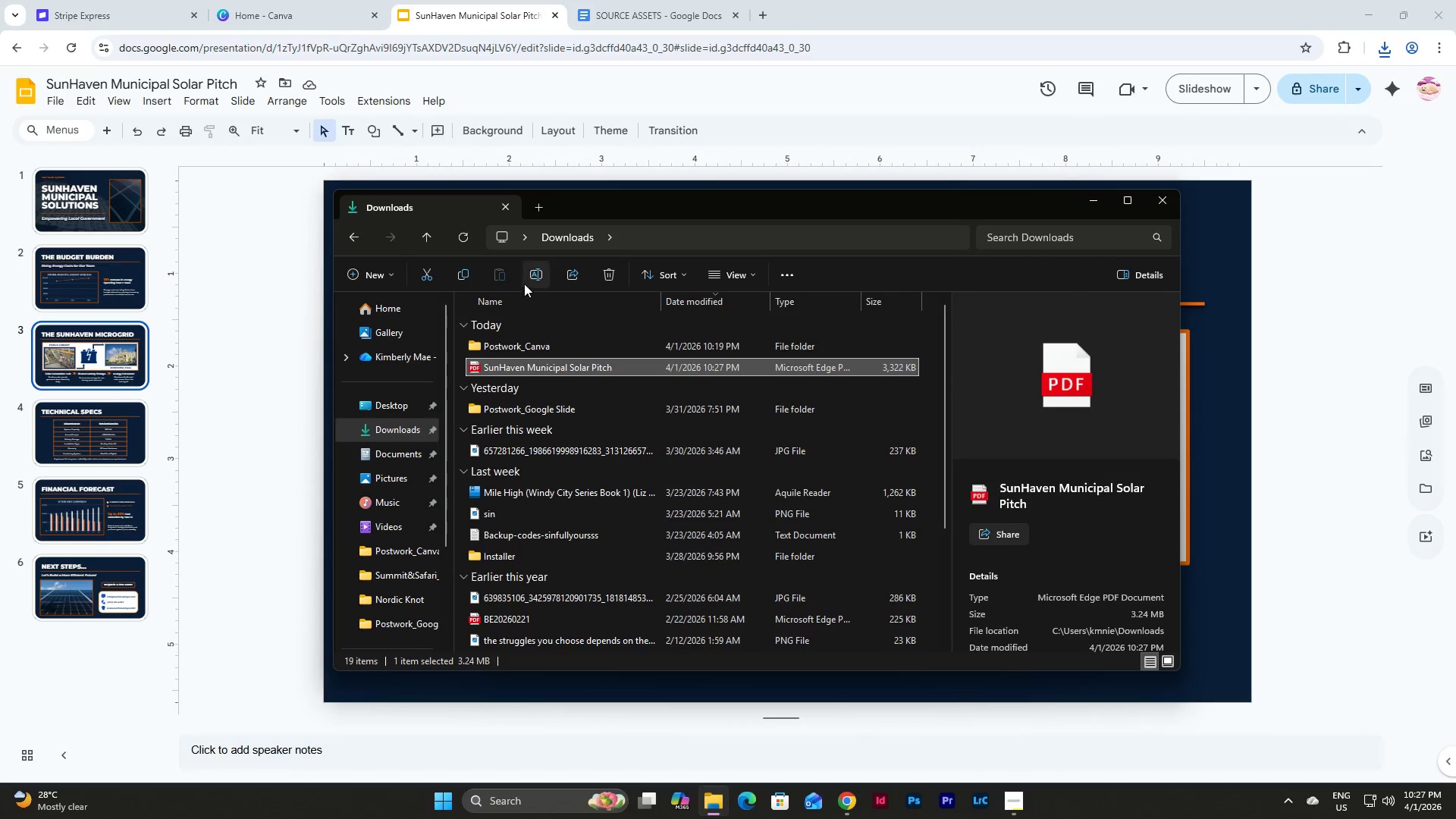 
left_click([539, 275])
 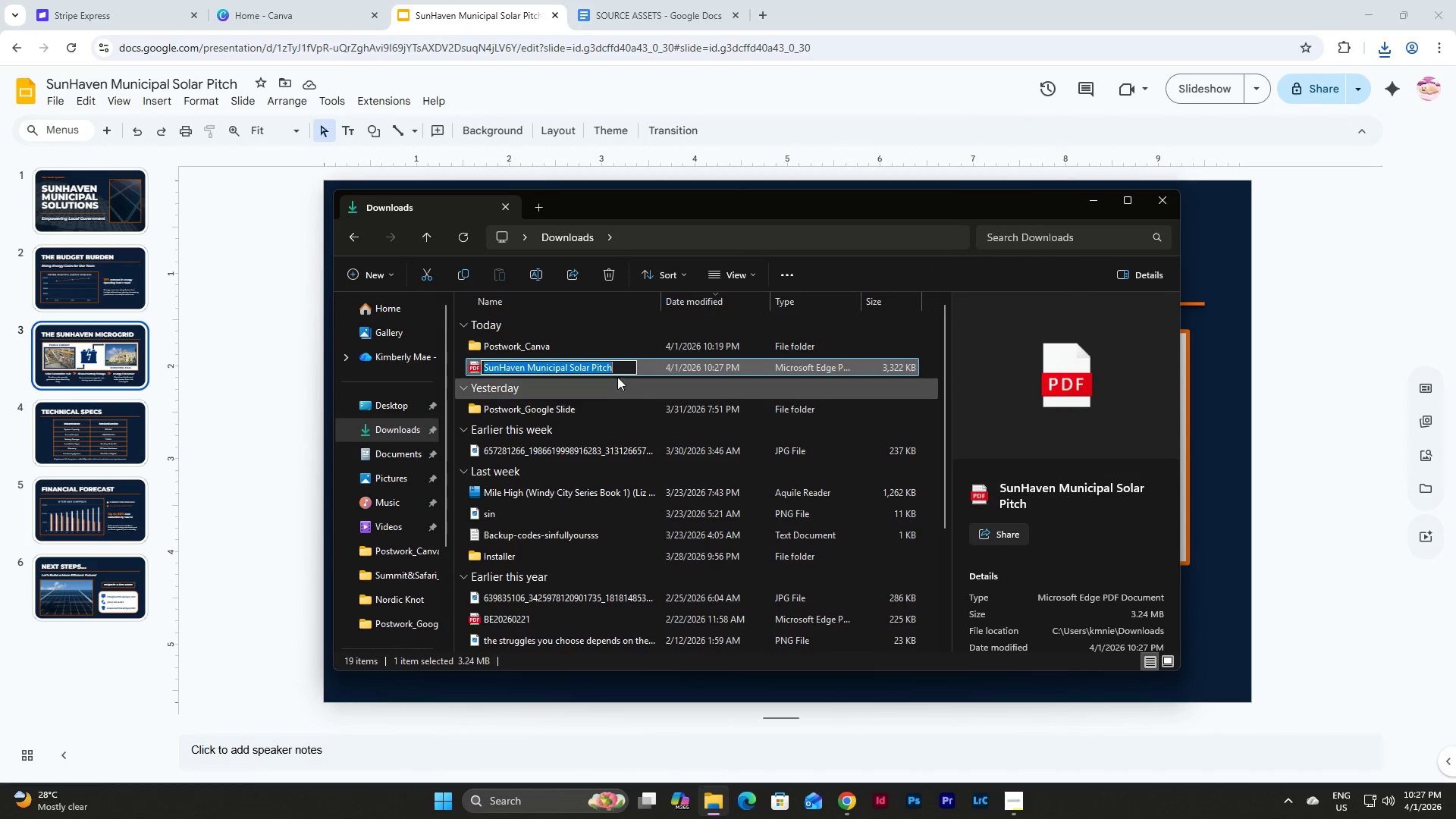 
left_click([623, 370])
 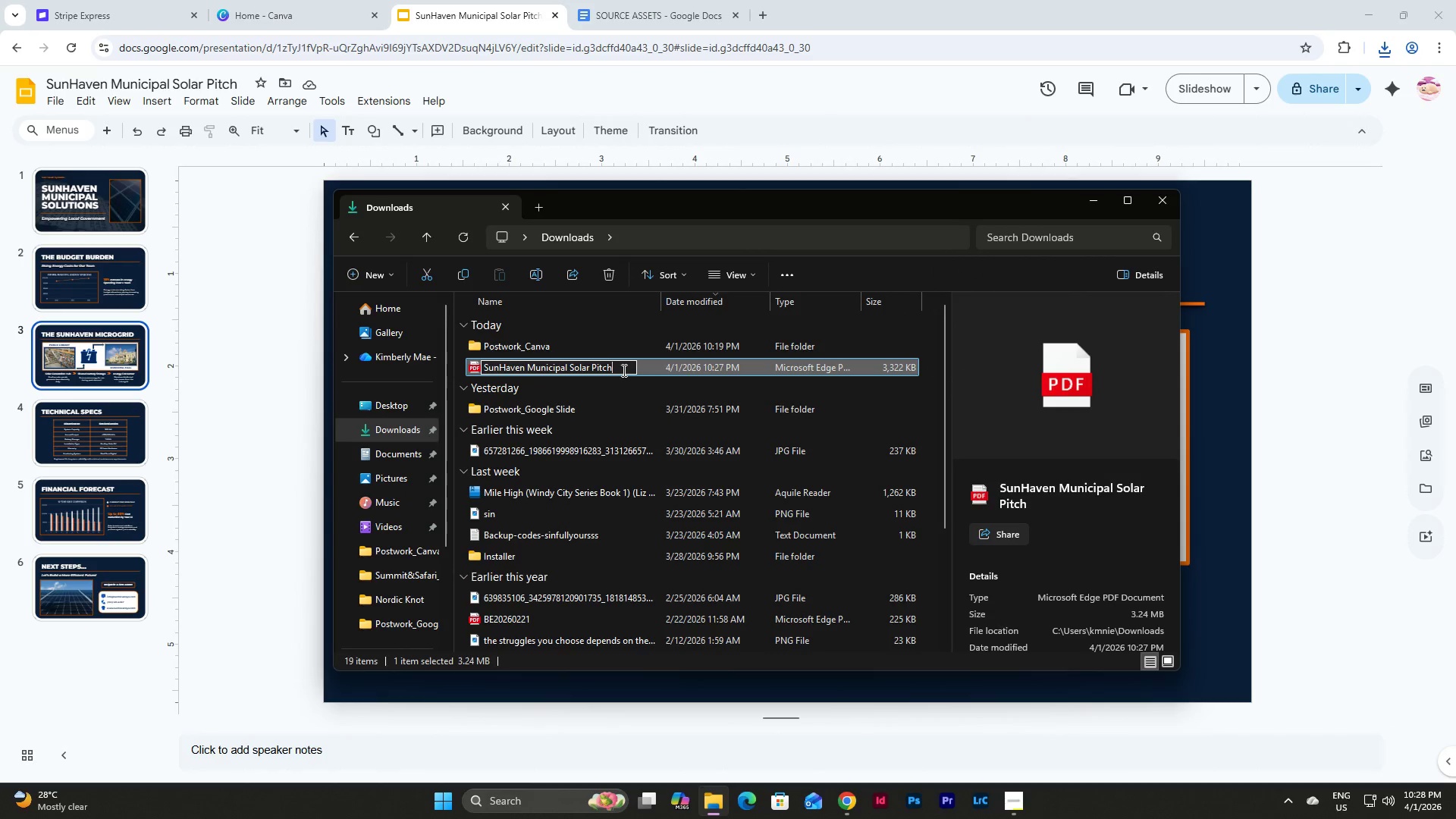 
left_click_drag(start_coordinate=[623, 370], to_coordinate=[523, 375])
 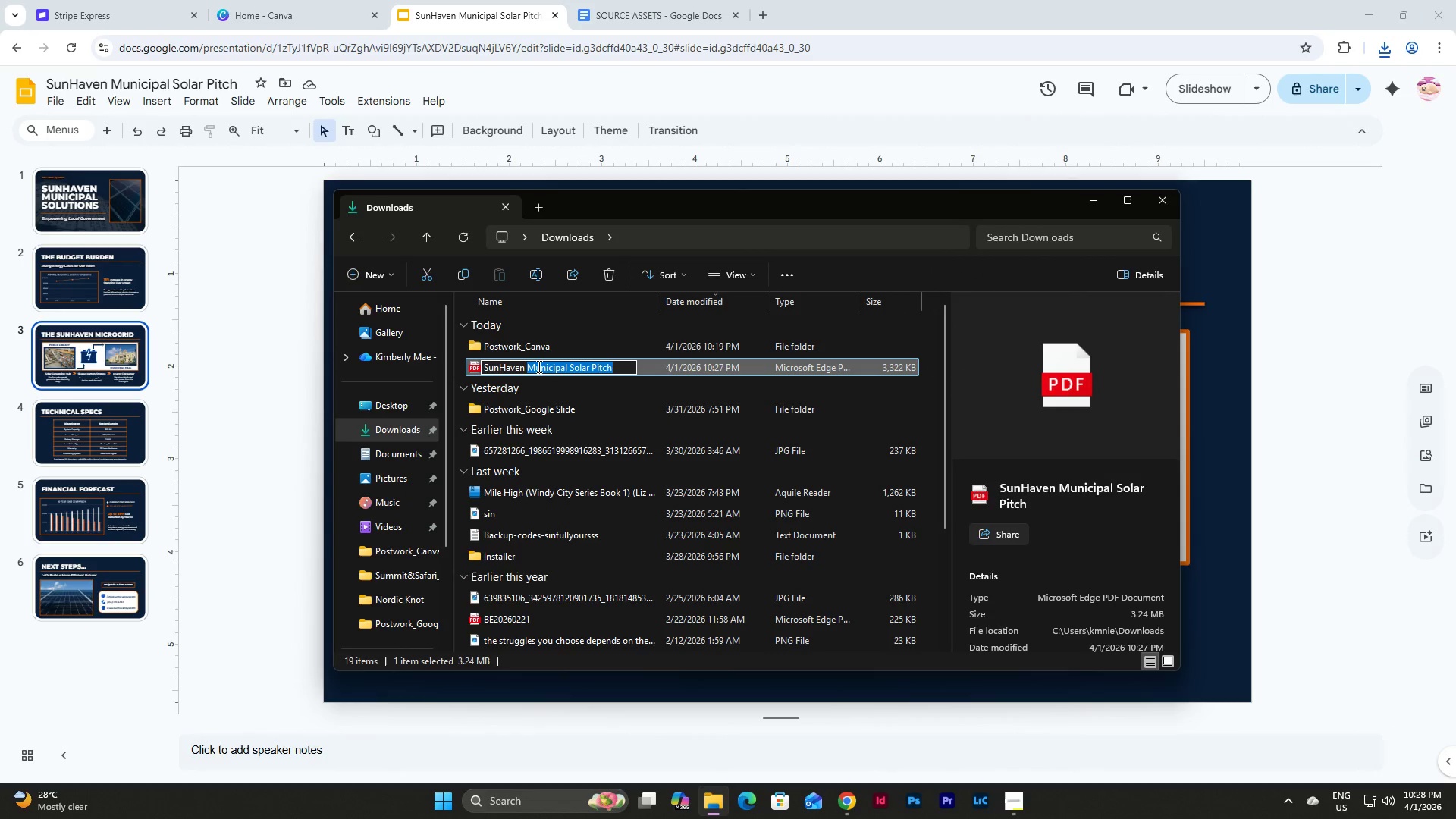 
key(Backspace)
key(Backspace)
type(_PitchDeck_Final)
key(NumpadEnter)
 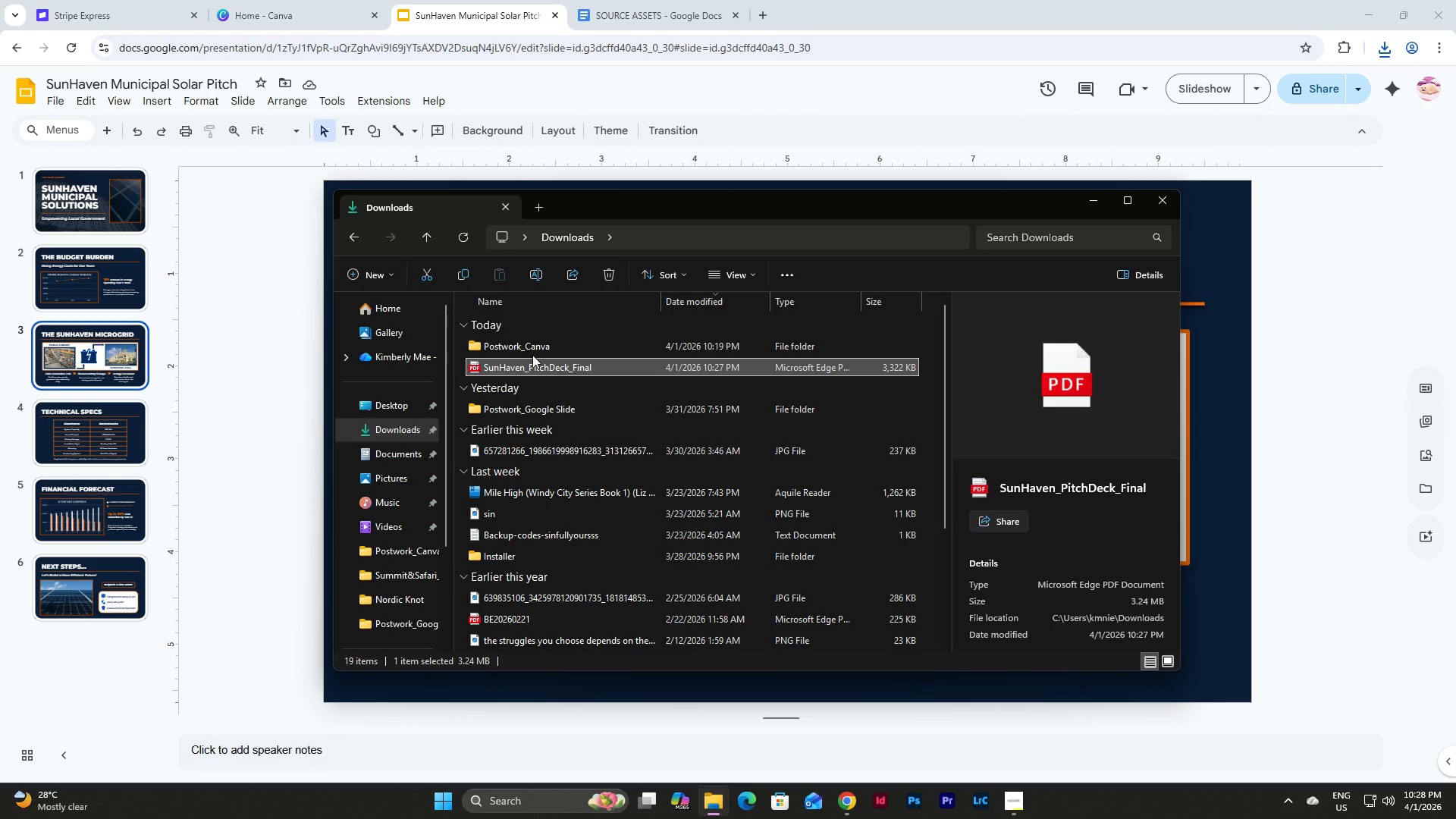 
left_click([275, 278])
 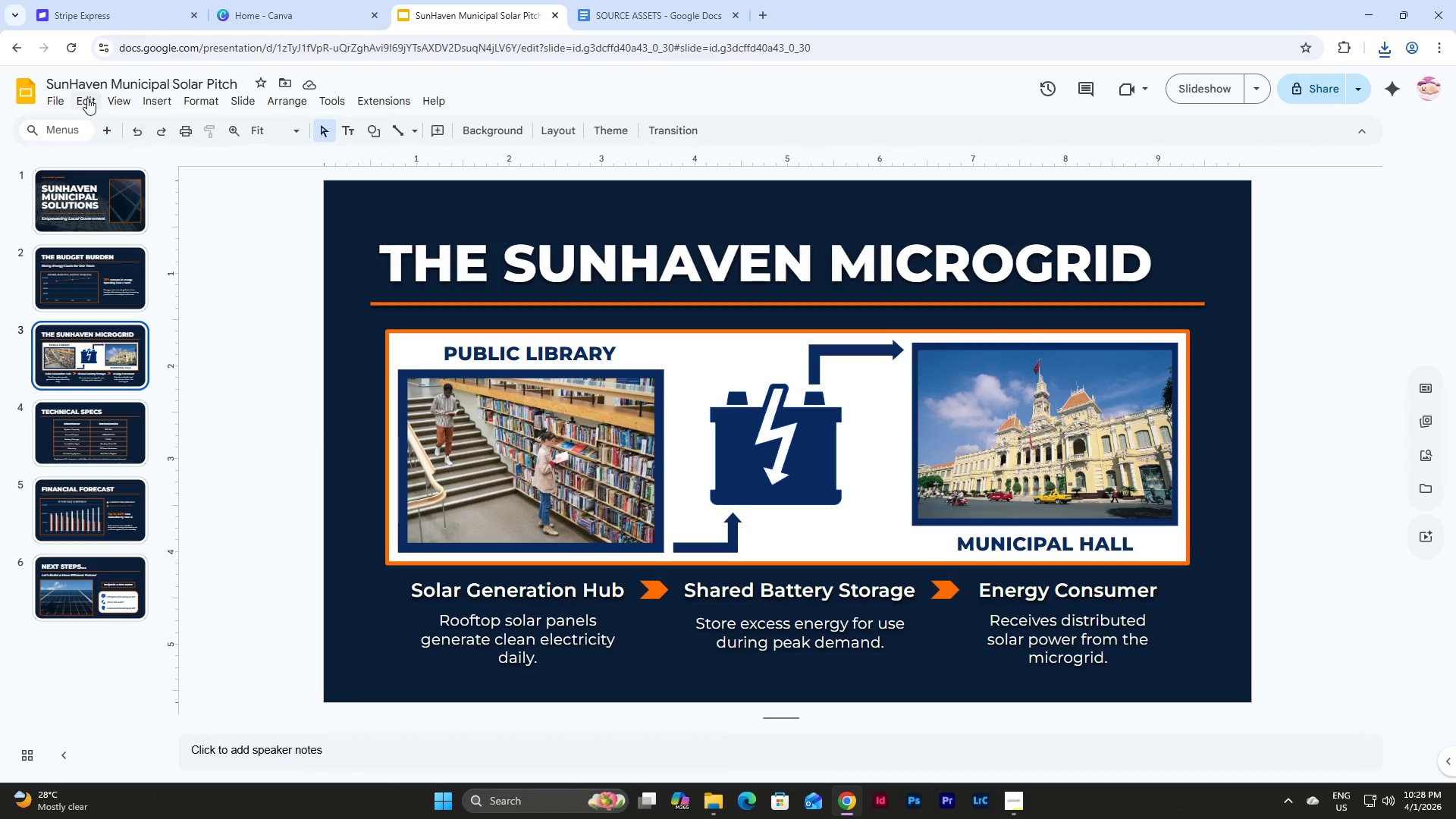 
left_click([52, 98])
 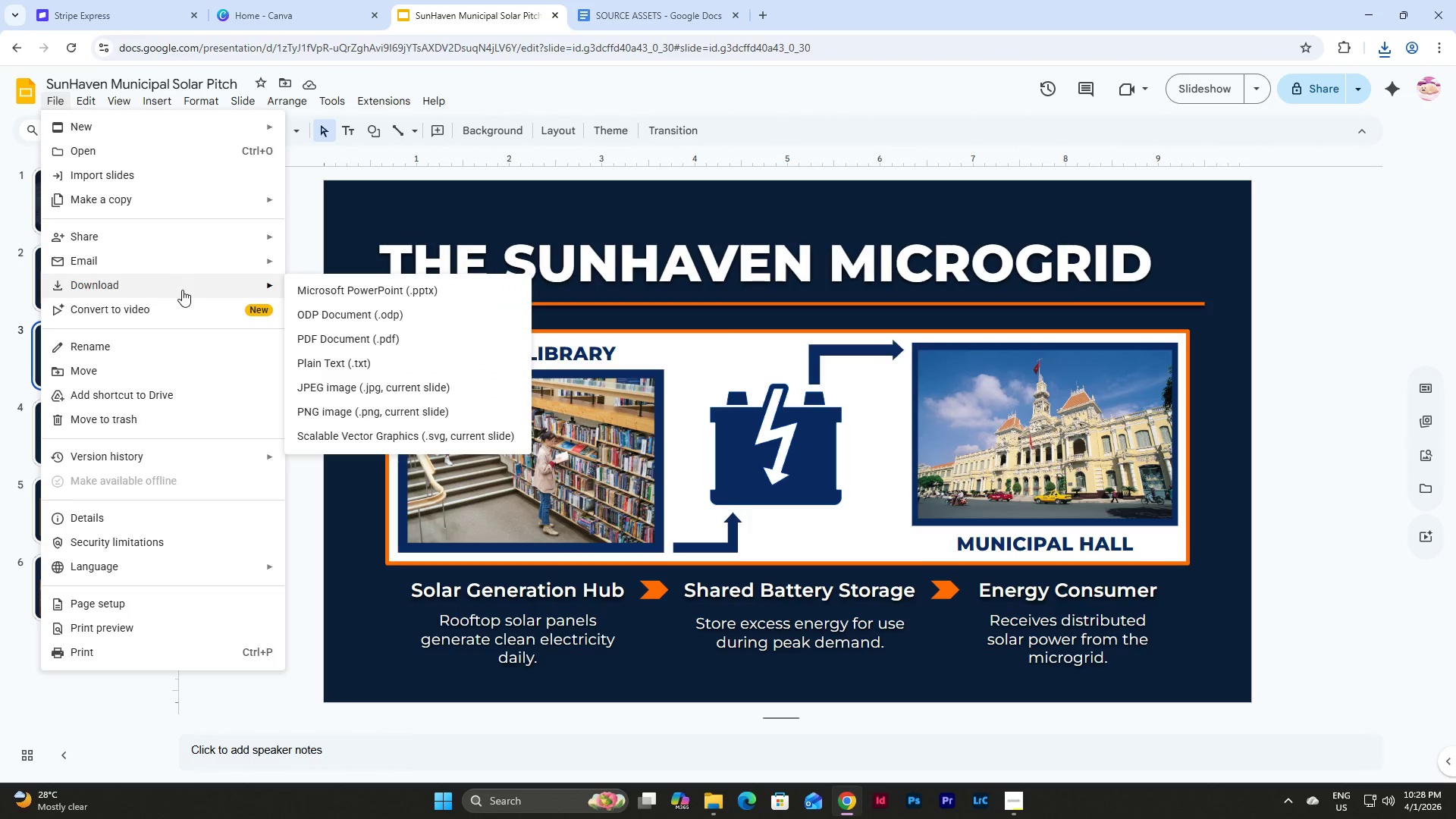 
left_click([321, 291])